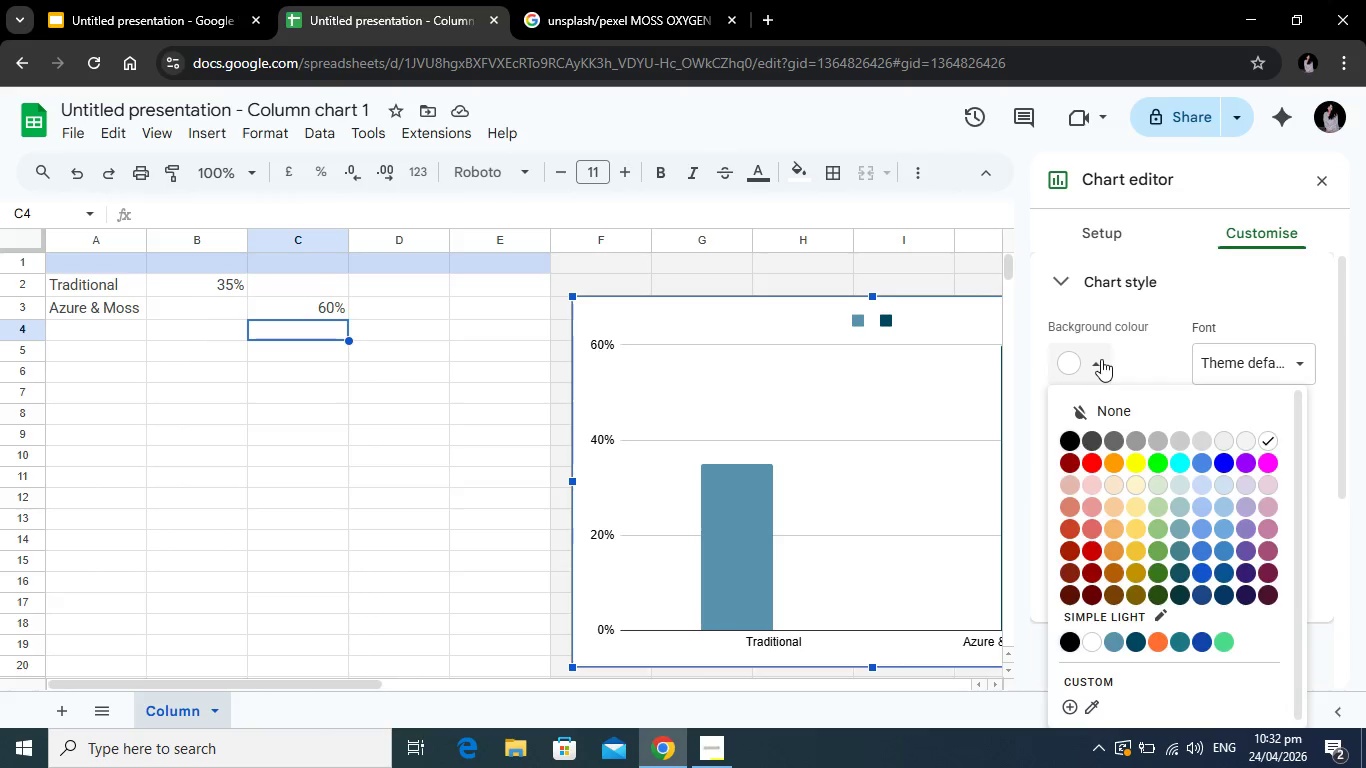 
left_click([1101, 359])
 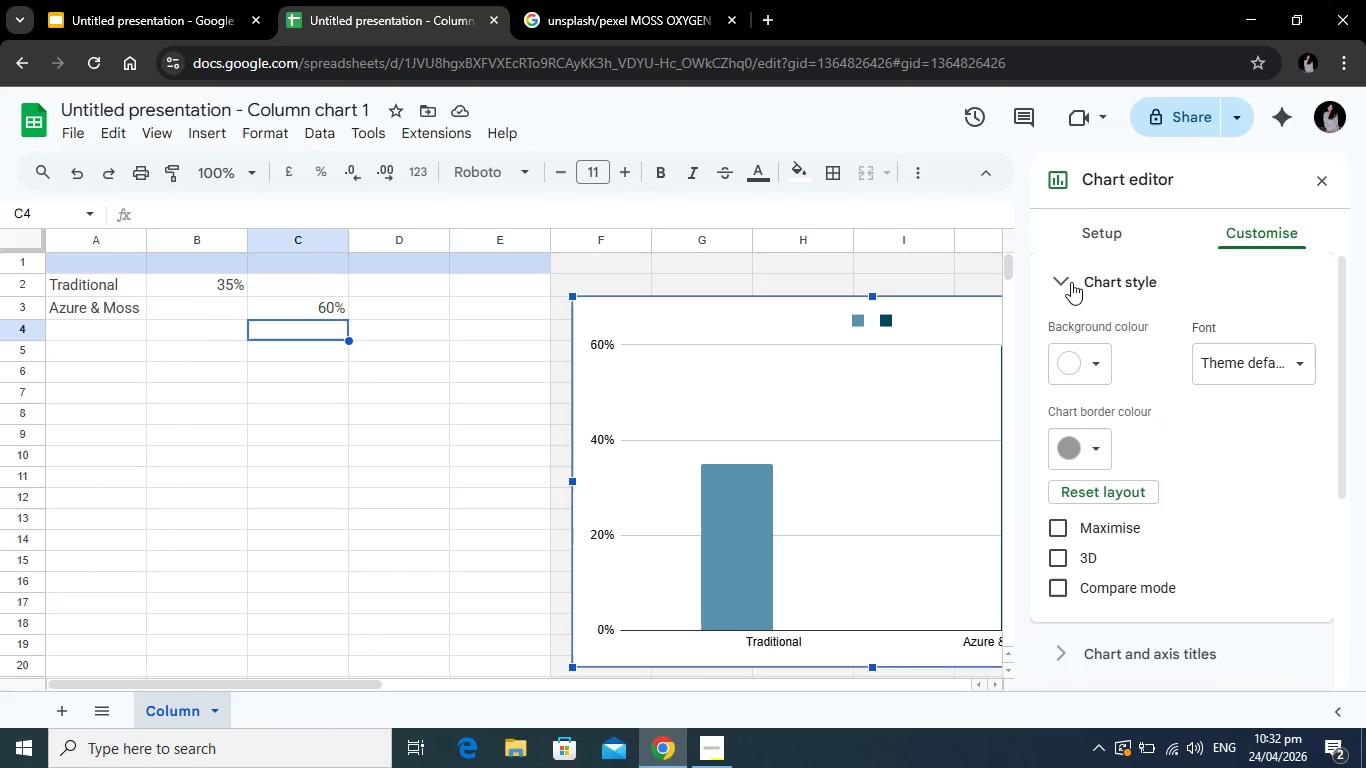 
left_click([1071, 280])
 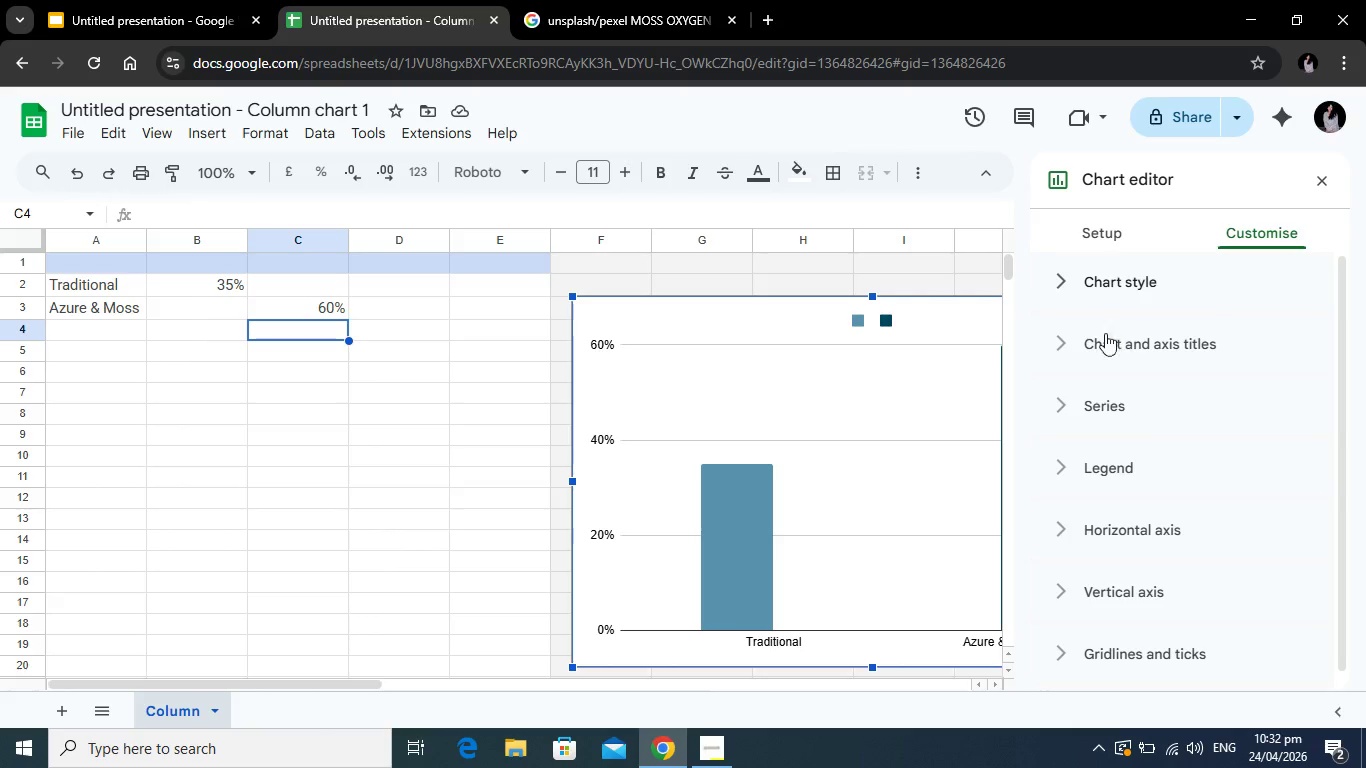 
left_click([1059, 356])
 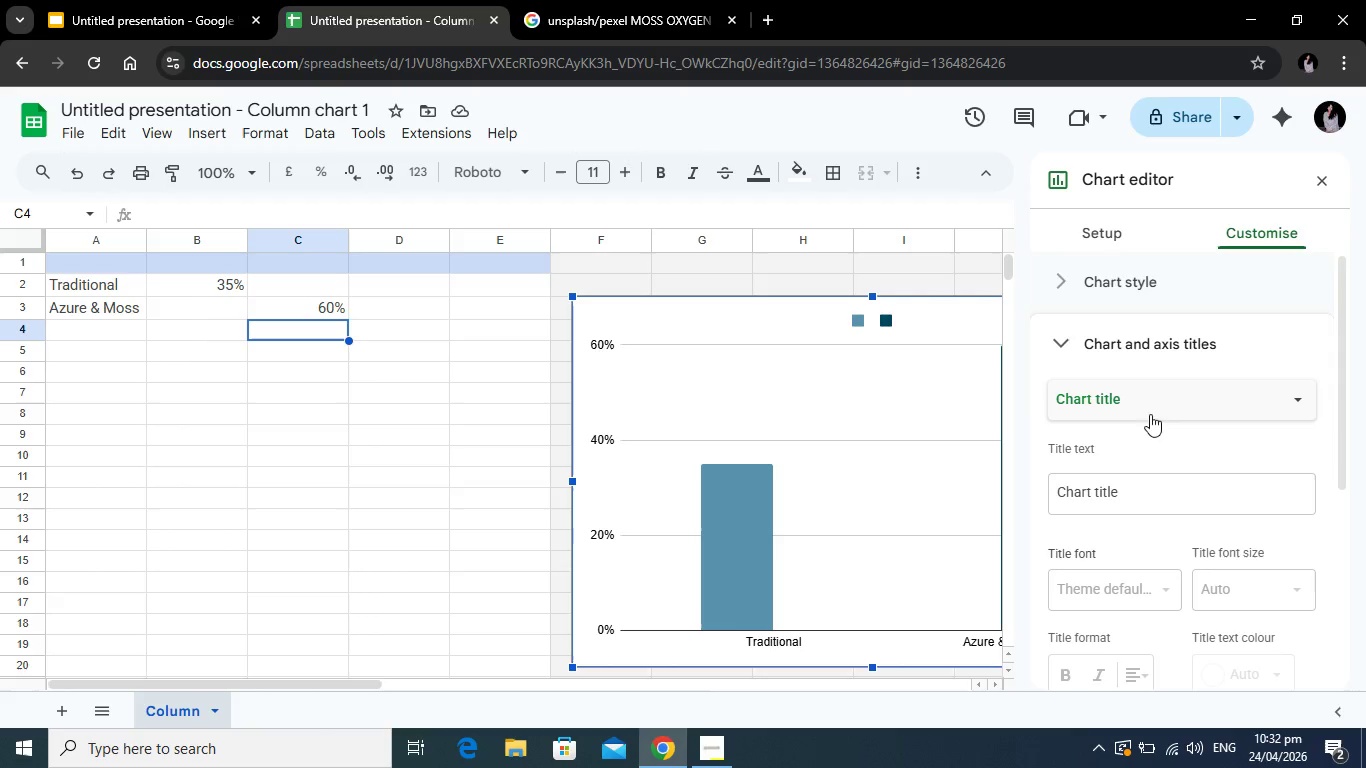 
scroll: coordinate [1172, 421], scroll_direction: down, amount: 4.0
 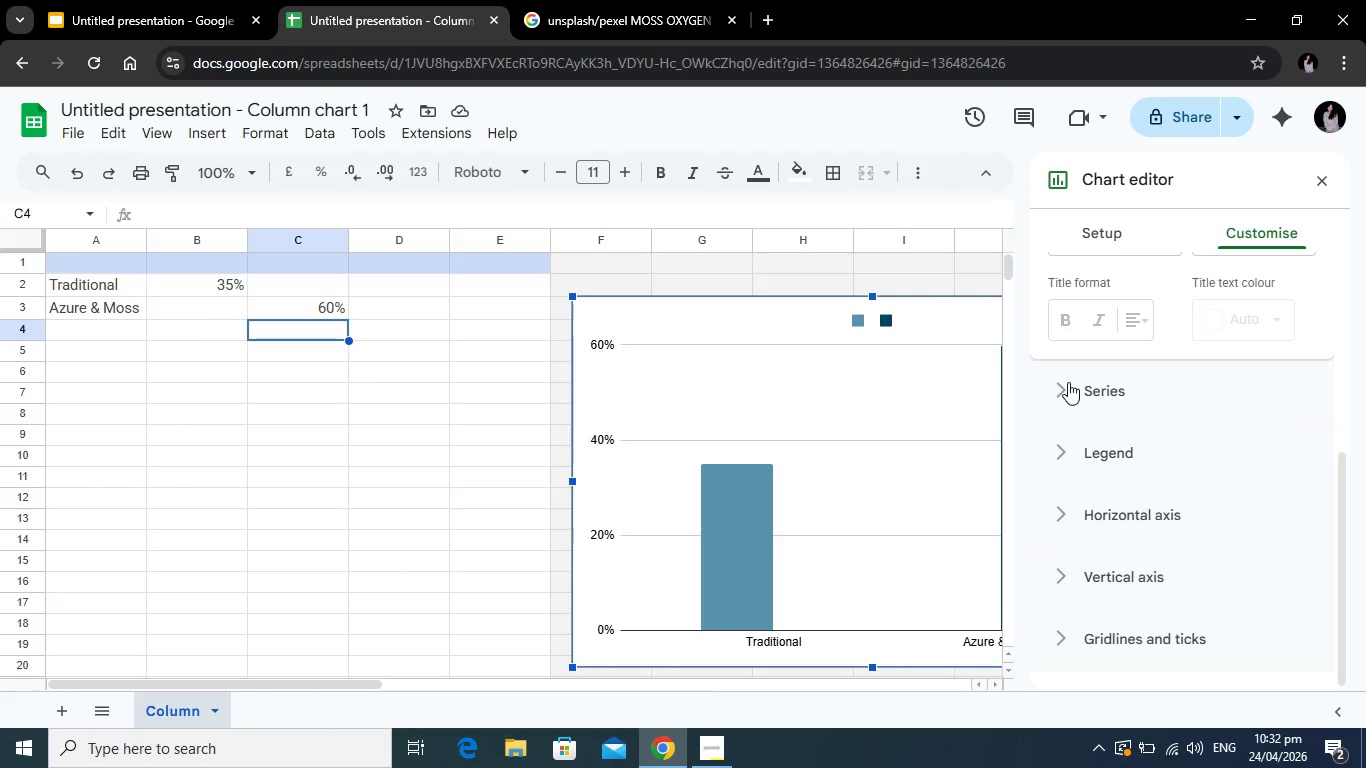 
left_click([1068, 382])
 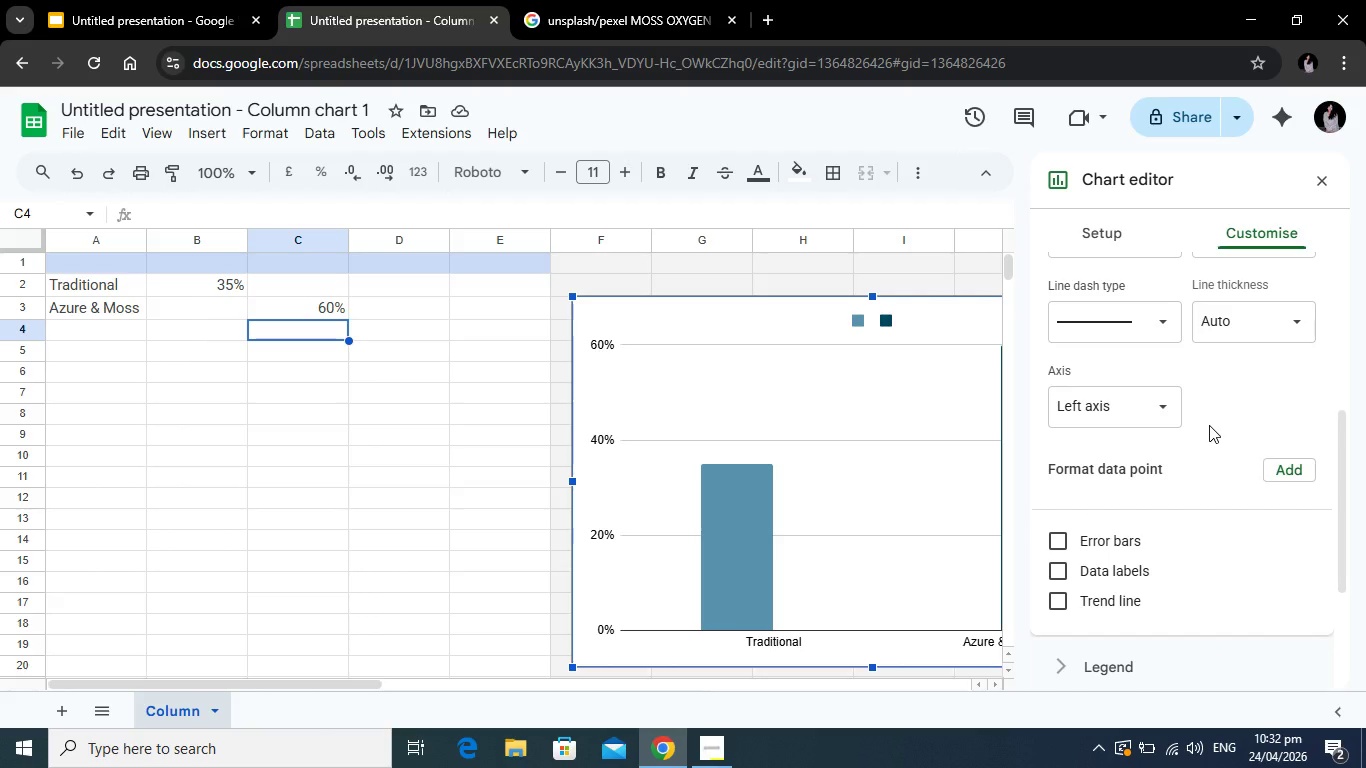 
scroll: coordinate [1209, 425], scroll_direction: down, amount: 4.0
 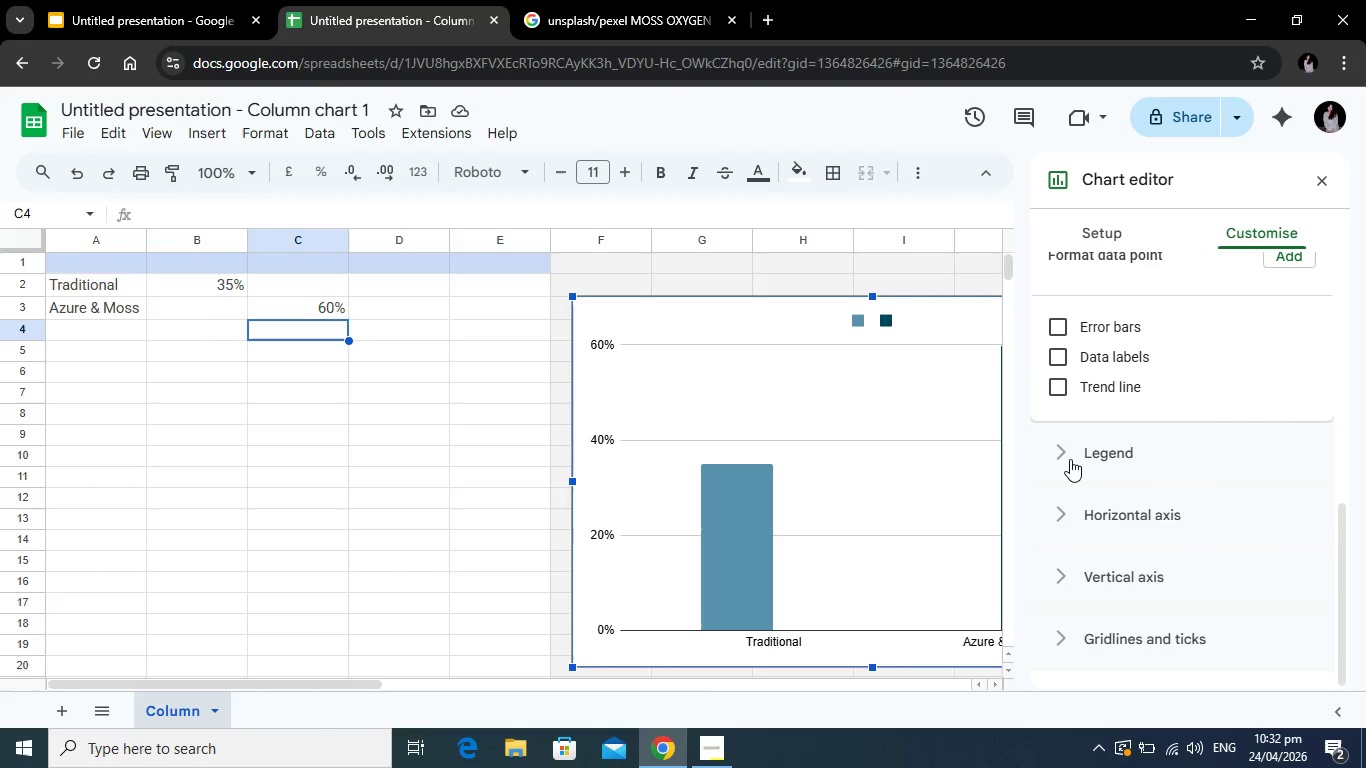 
left_click([1067, 456])
 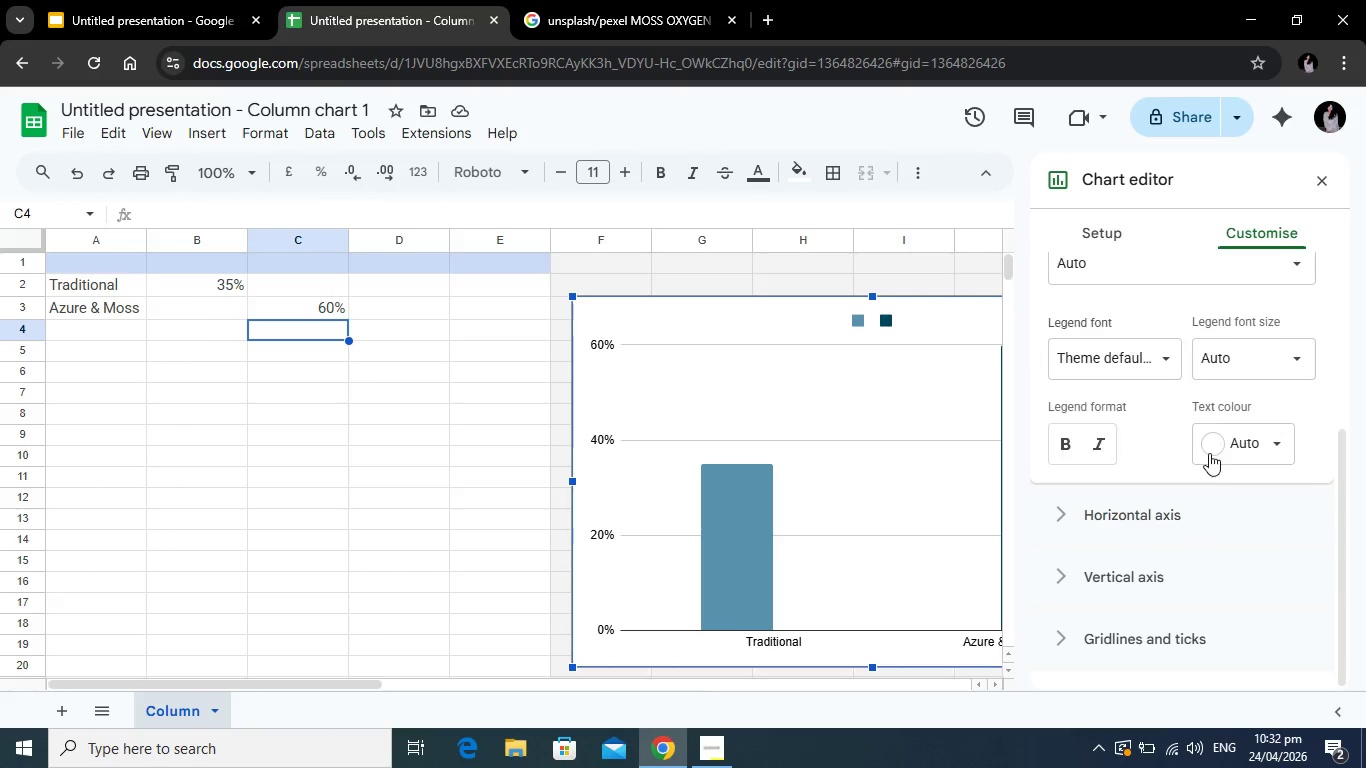 
scroll: coordinate [1209, 453], scroll_direction: down, amount: 3.0
 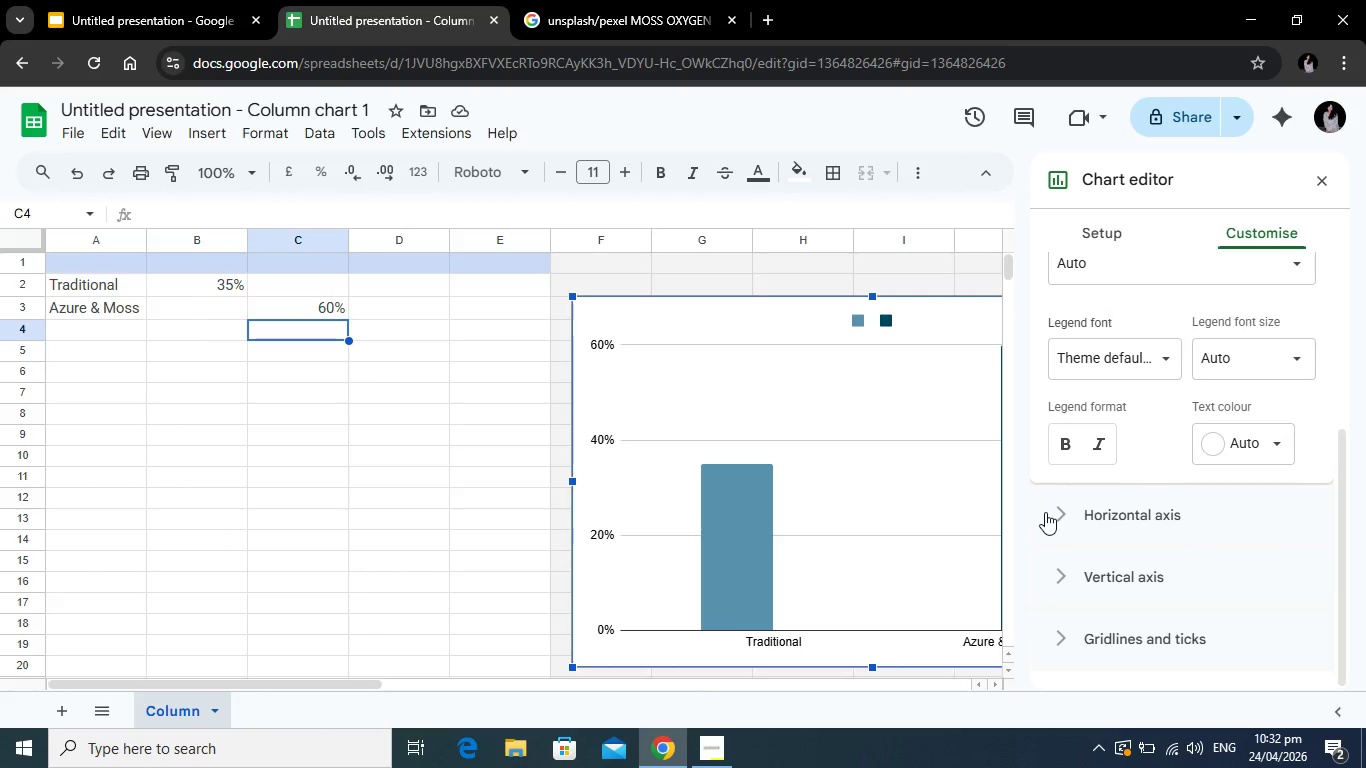 
left_click([1045, 512])
 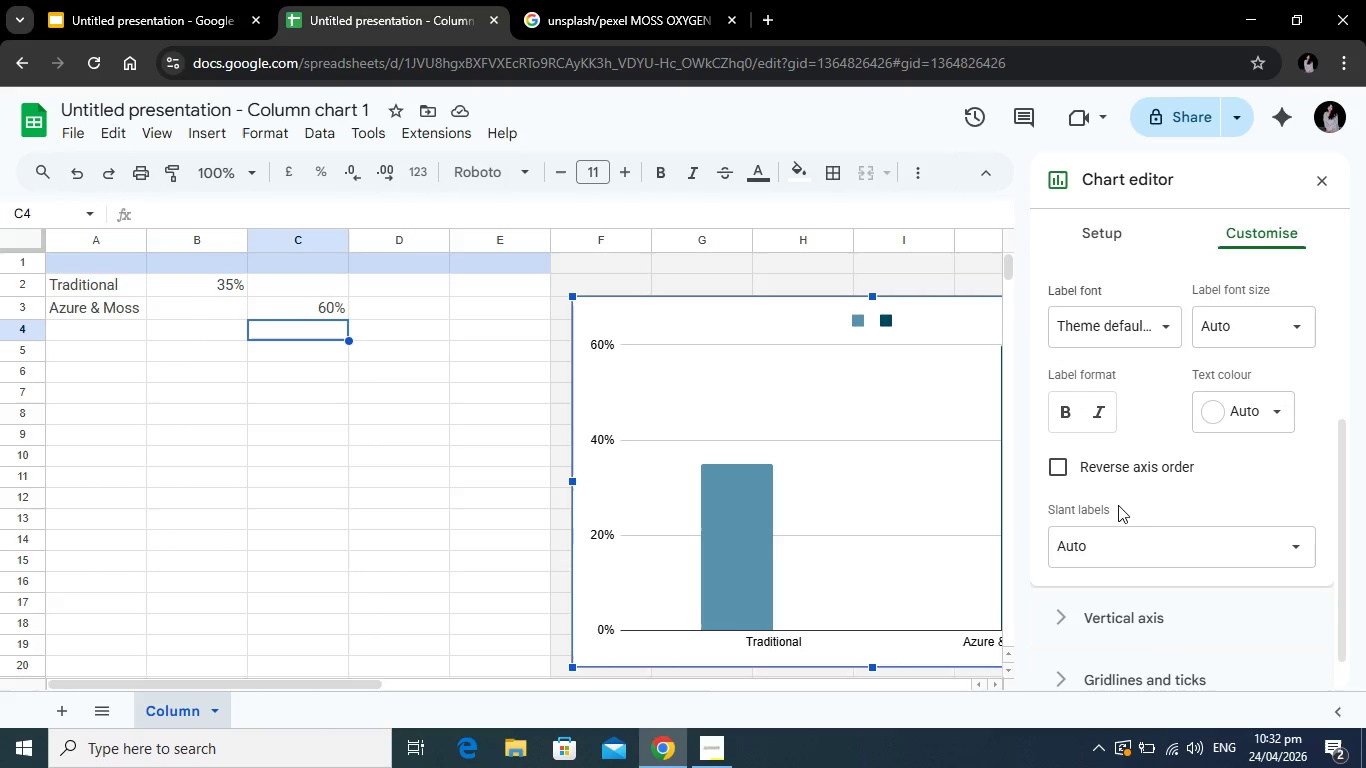 
scroll: coordinate [1151, 543], scroll_direction: down, amount: 2.0
 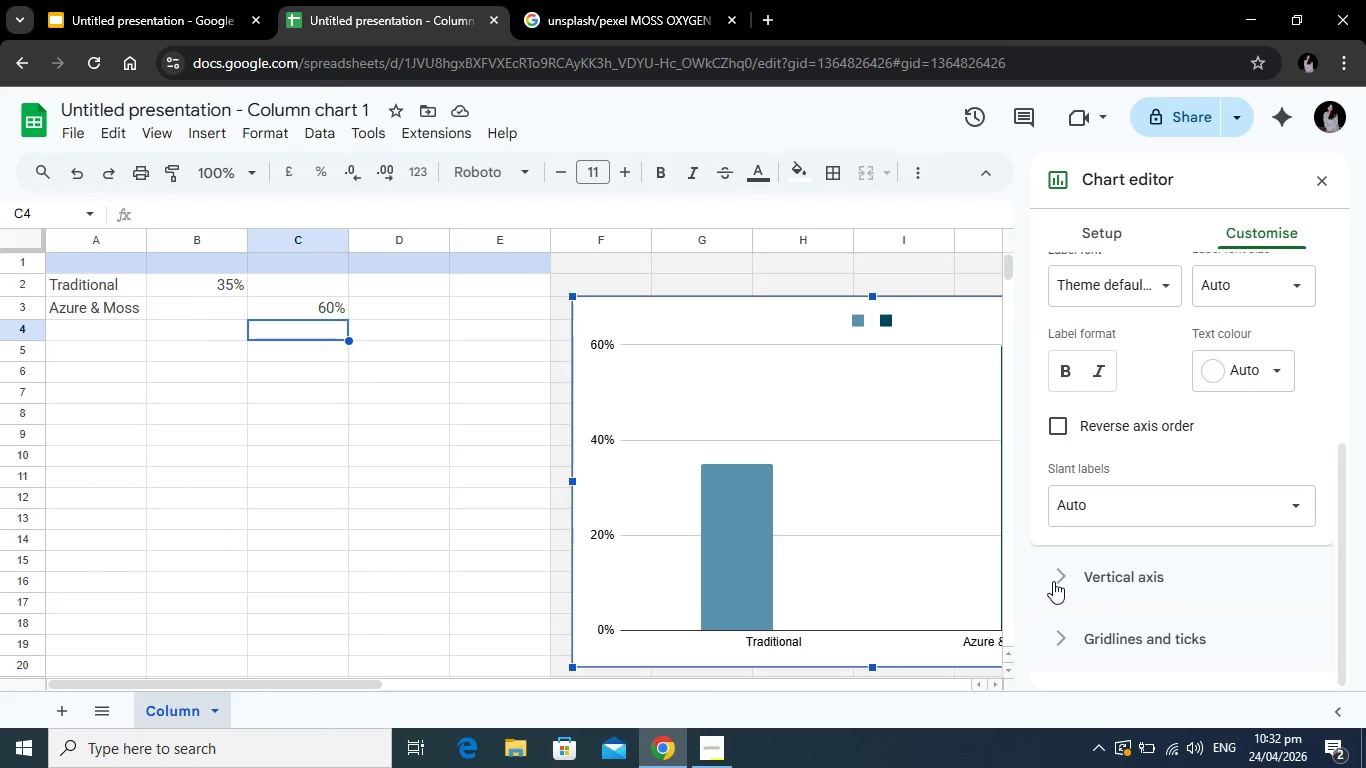 
left_click([1053, 580])
 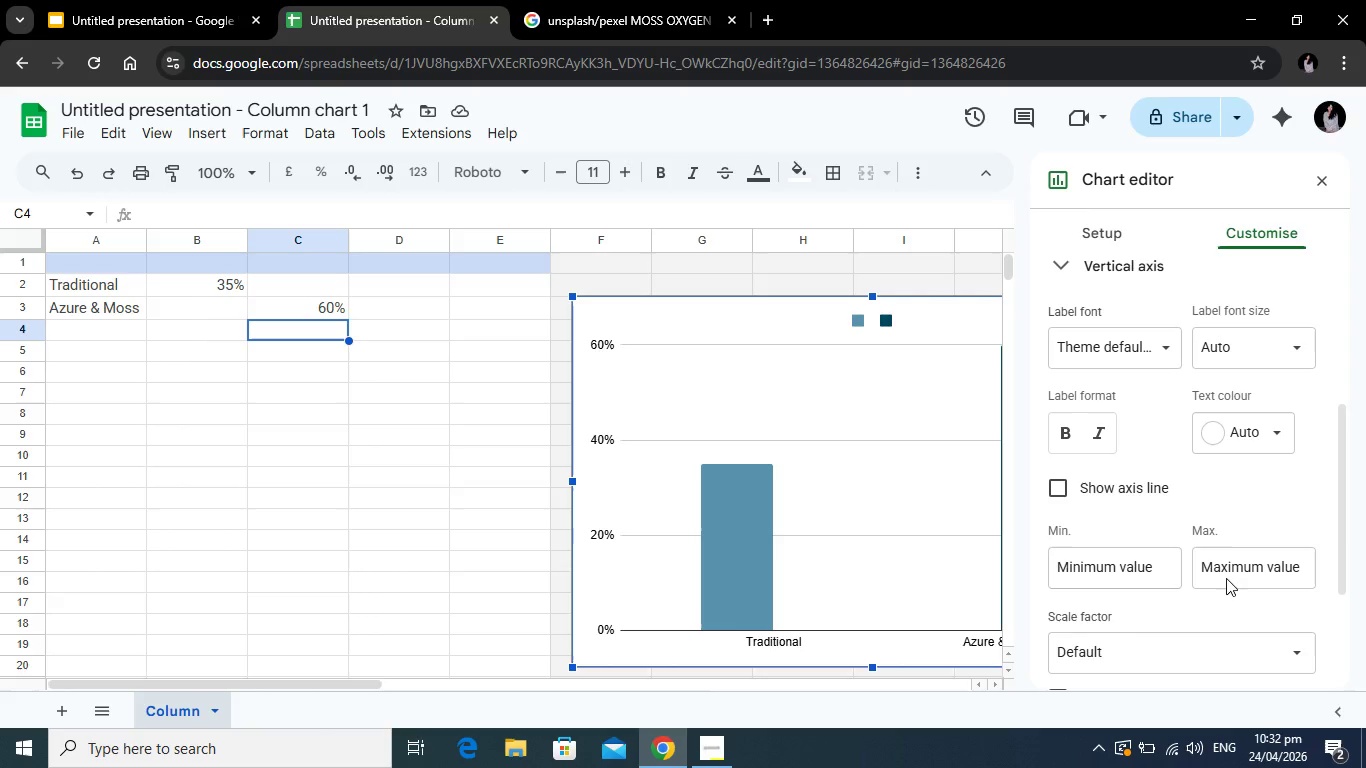 
scroll: coordinate [1160, 504], scroll_direction: up, amount: 1.0